 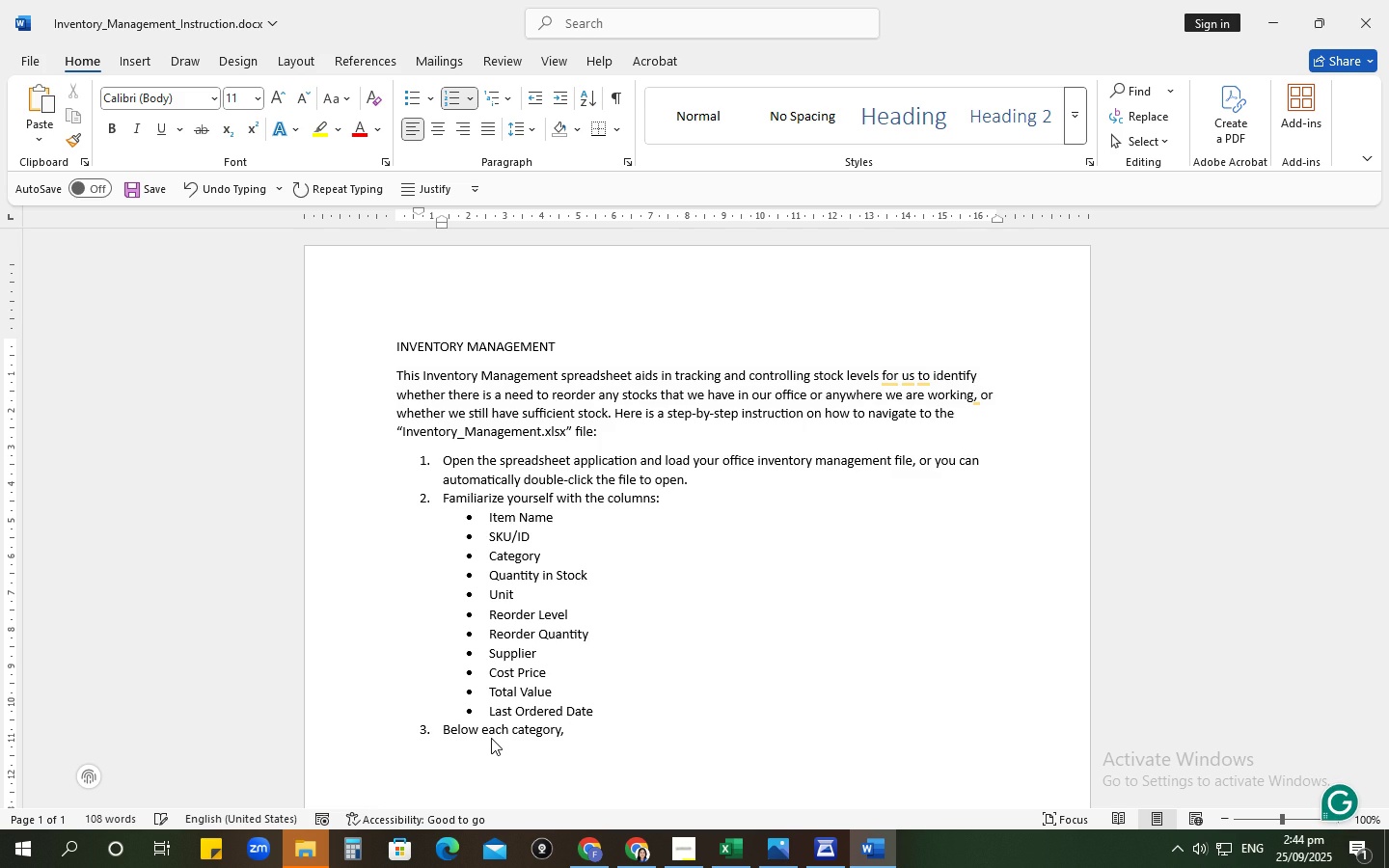 
type(add new items )
 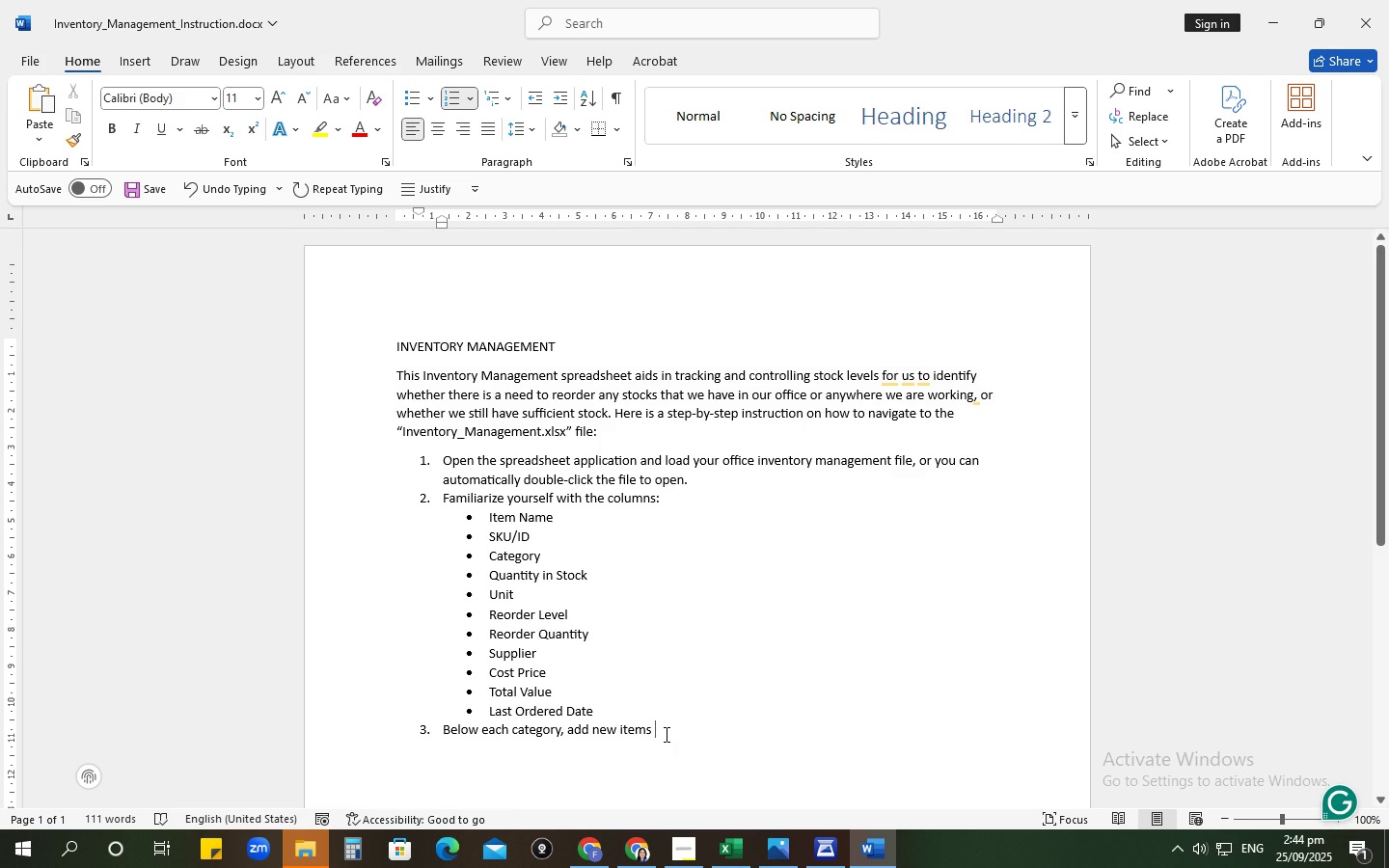 
wait(7.79)
 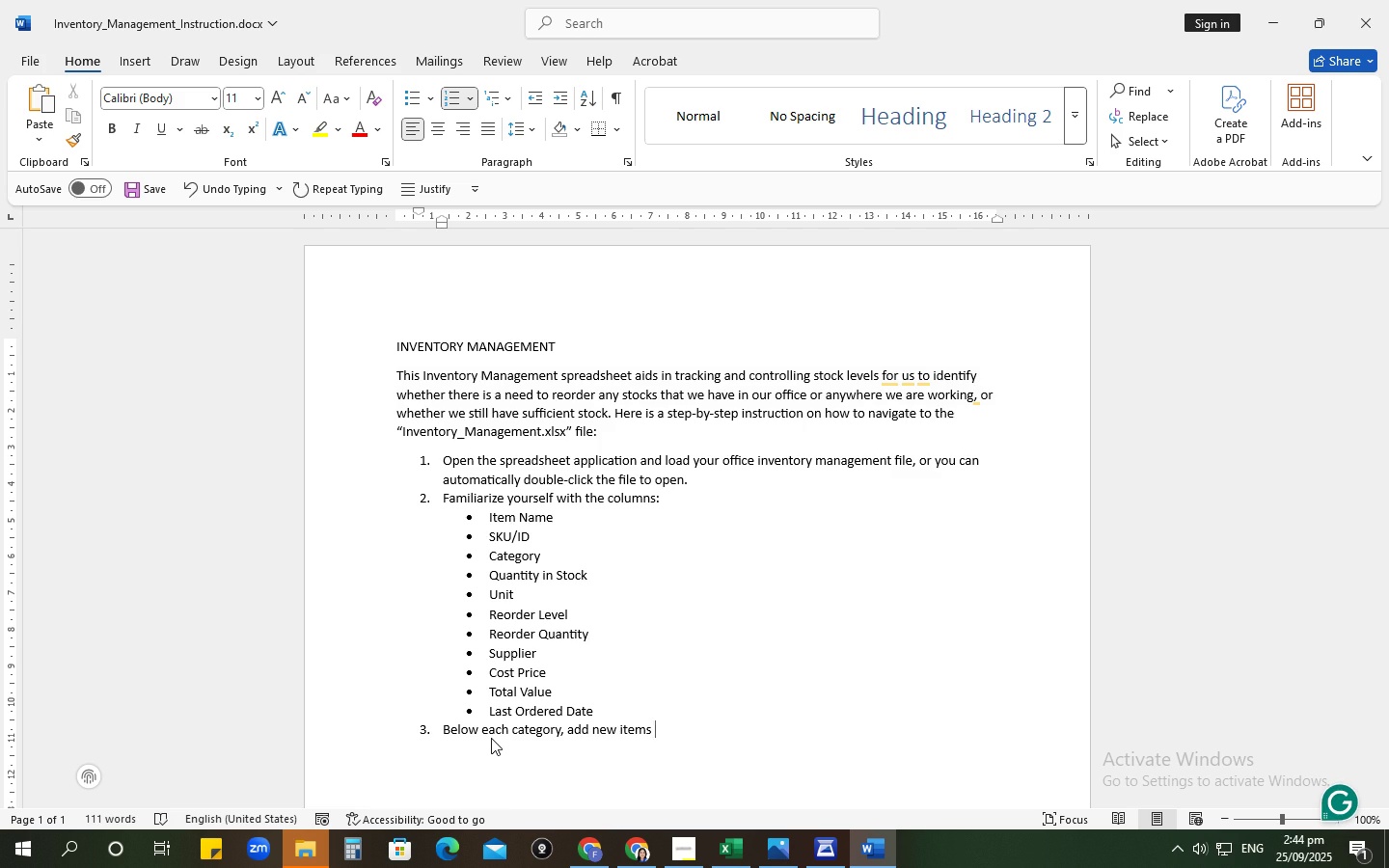 
type(and enter necessary dt)
key(Backspace)
type(etails:)
 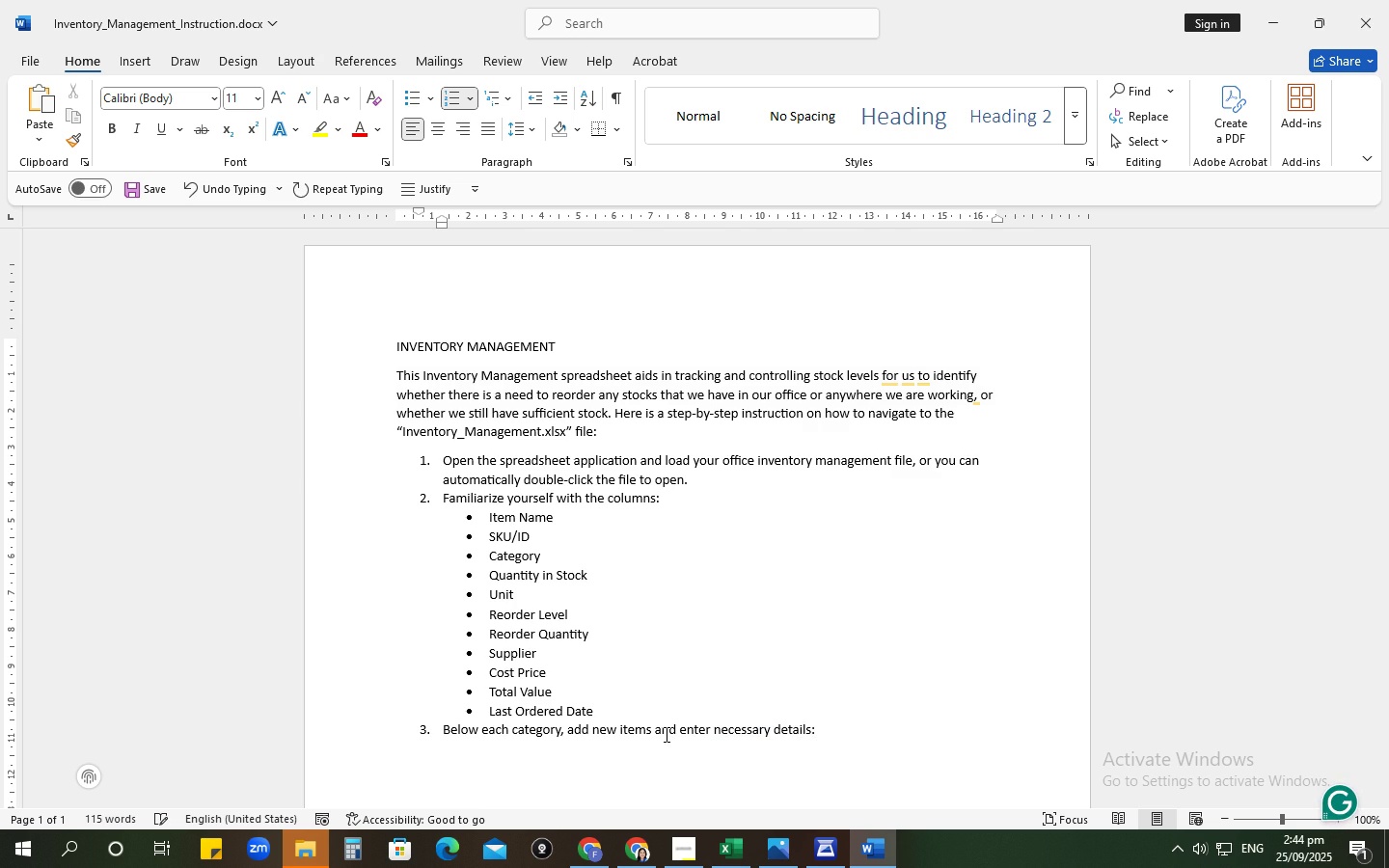 
key(Enter)
 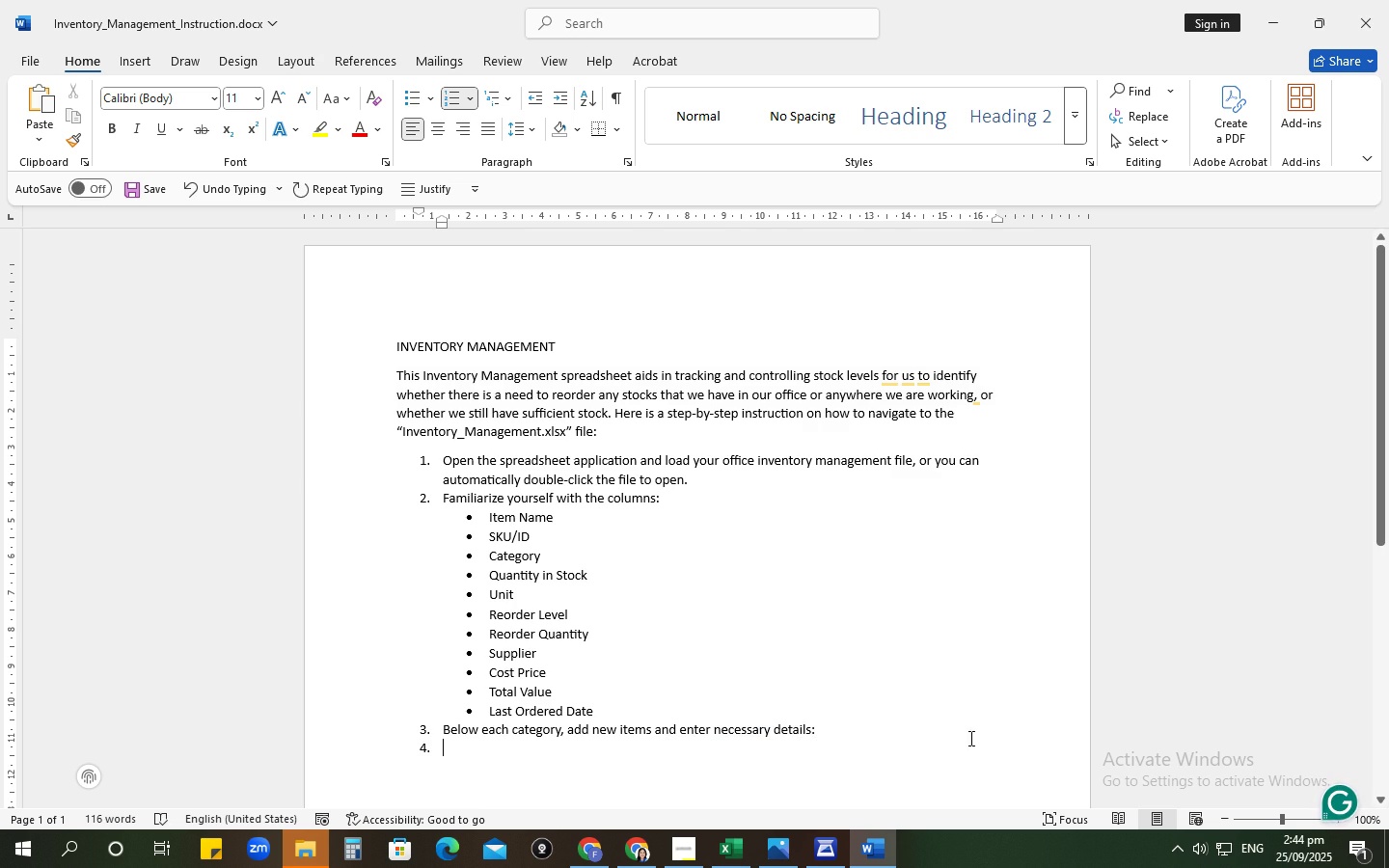 
left_click([881, 736])
 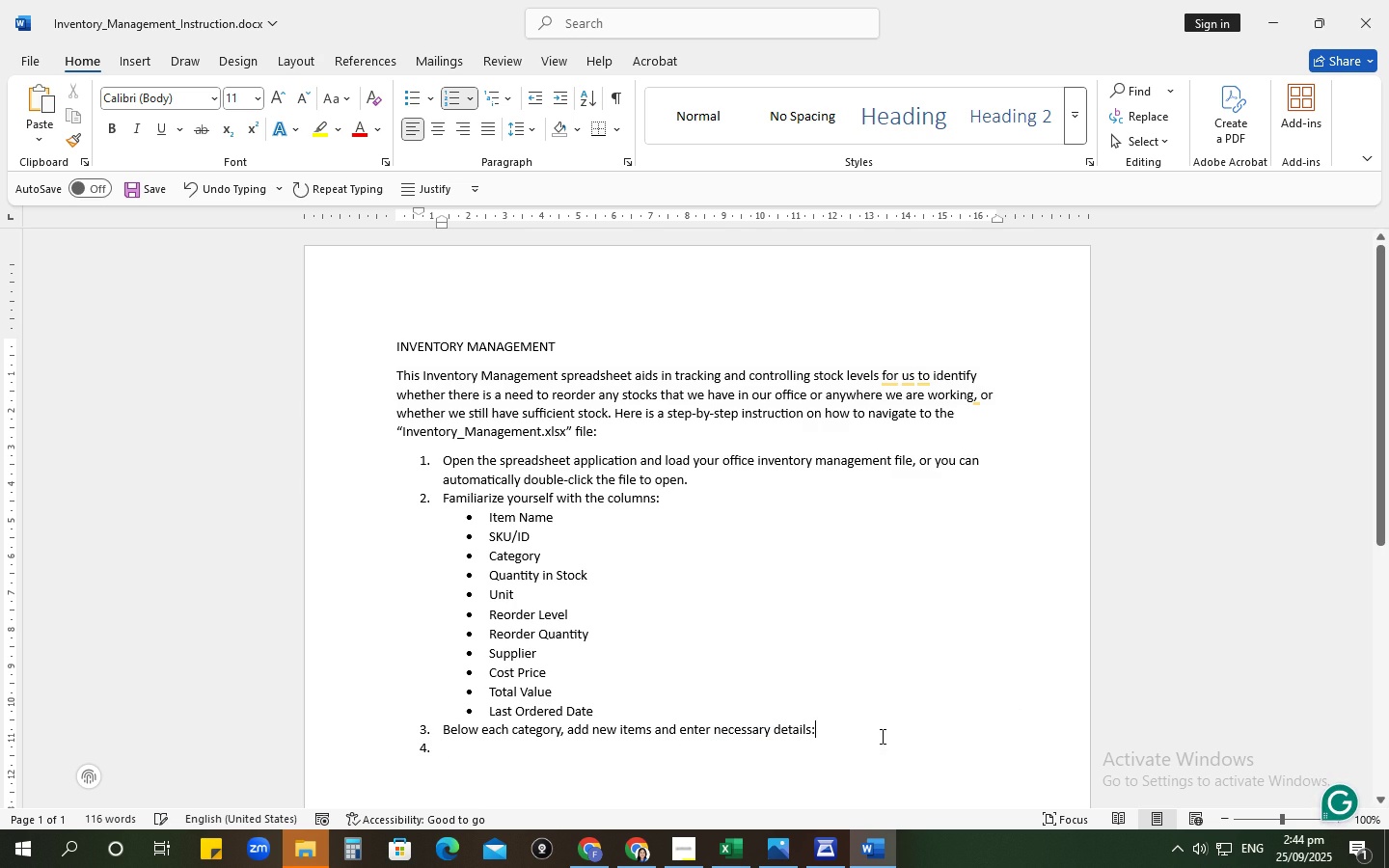 
key(Enter)
 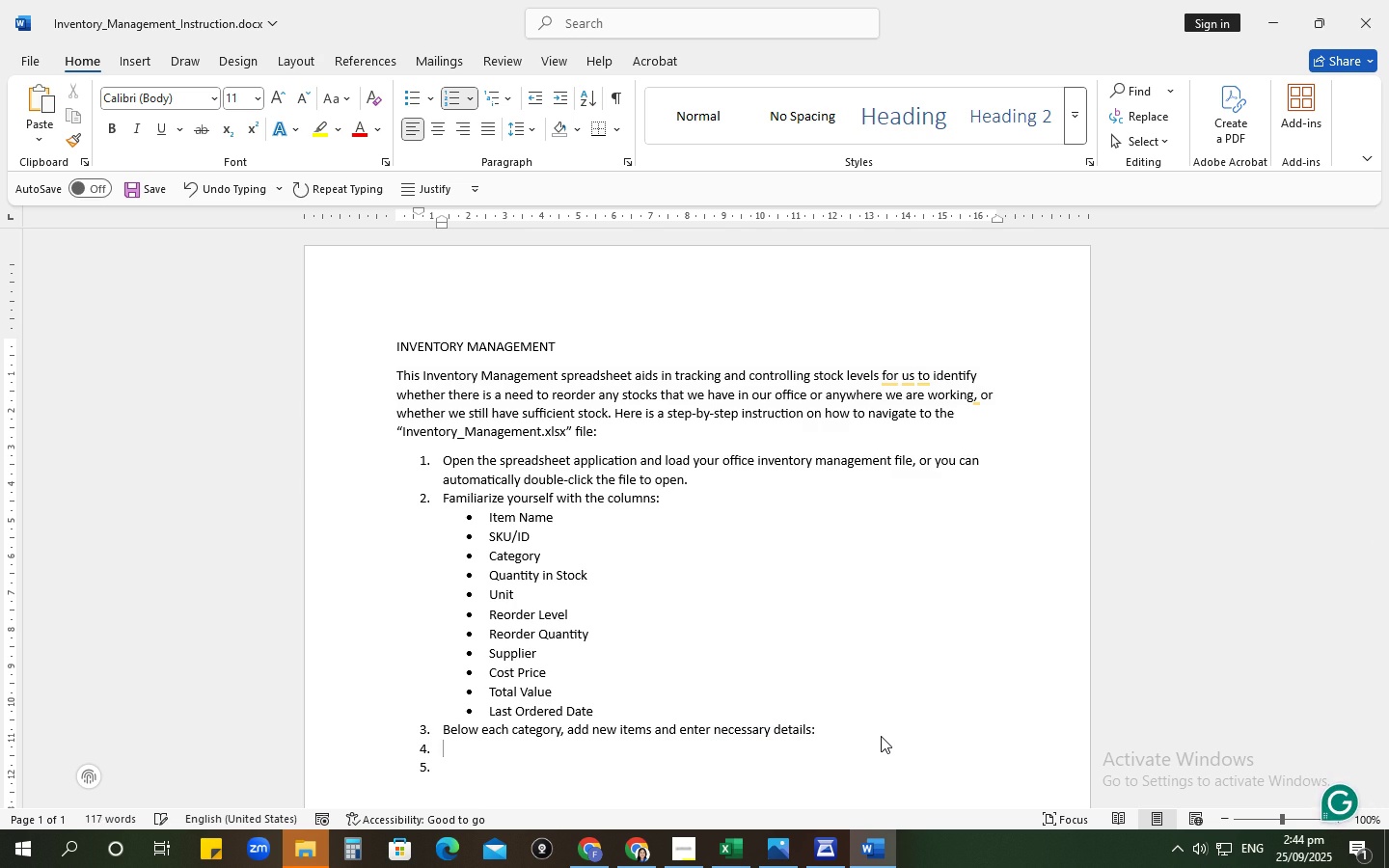 
key(Backspace)
 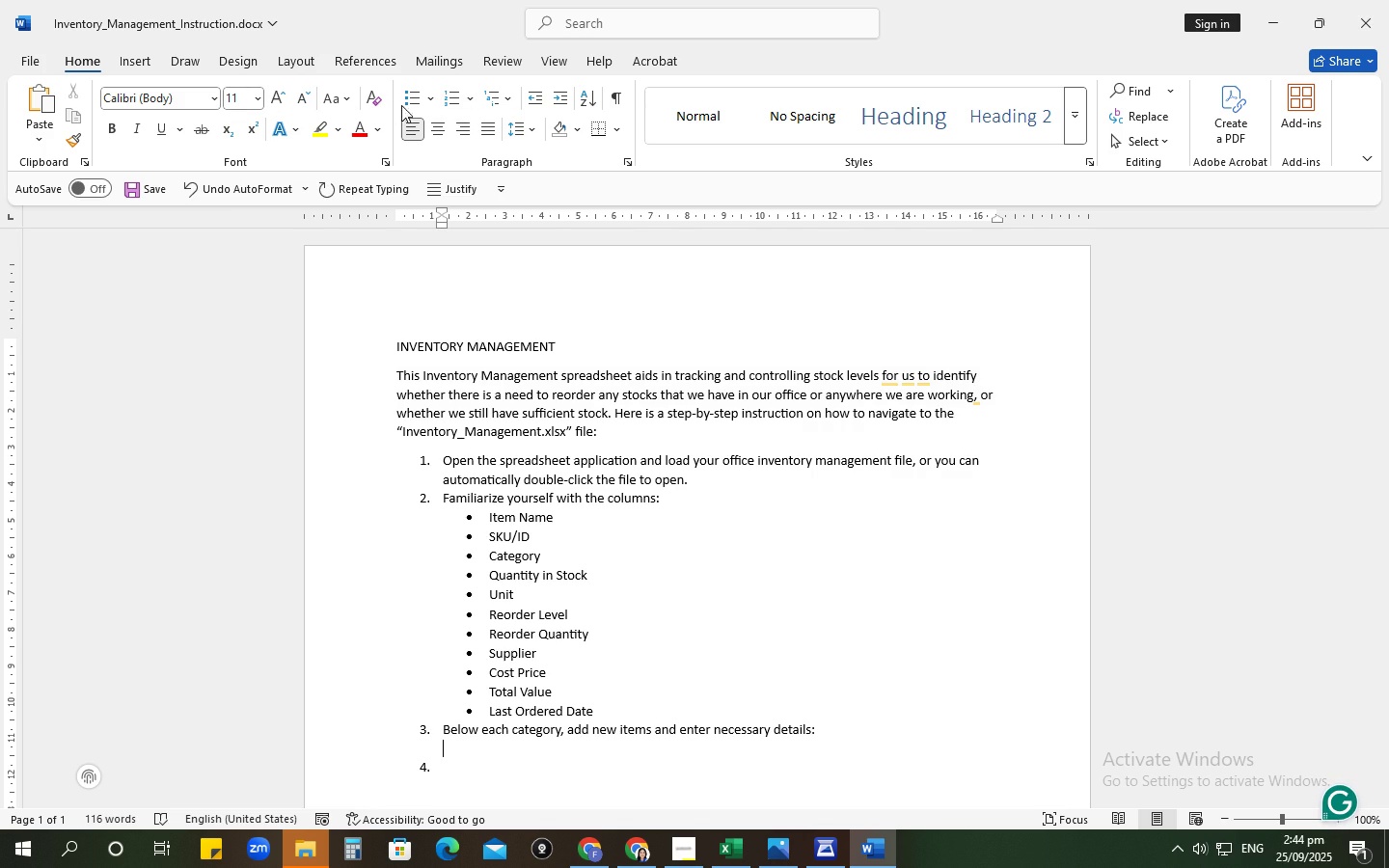 
left_click([430, 96])
 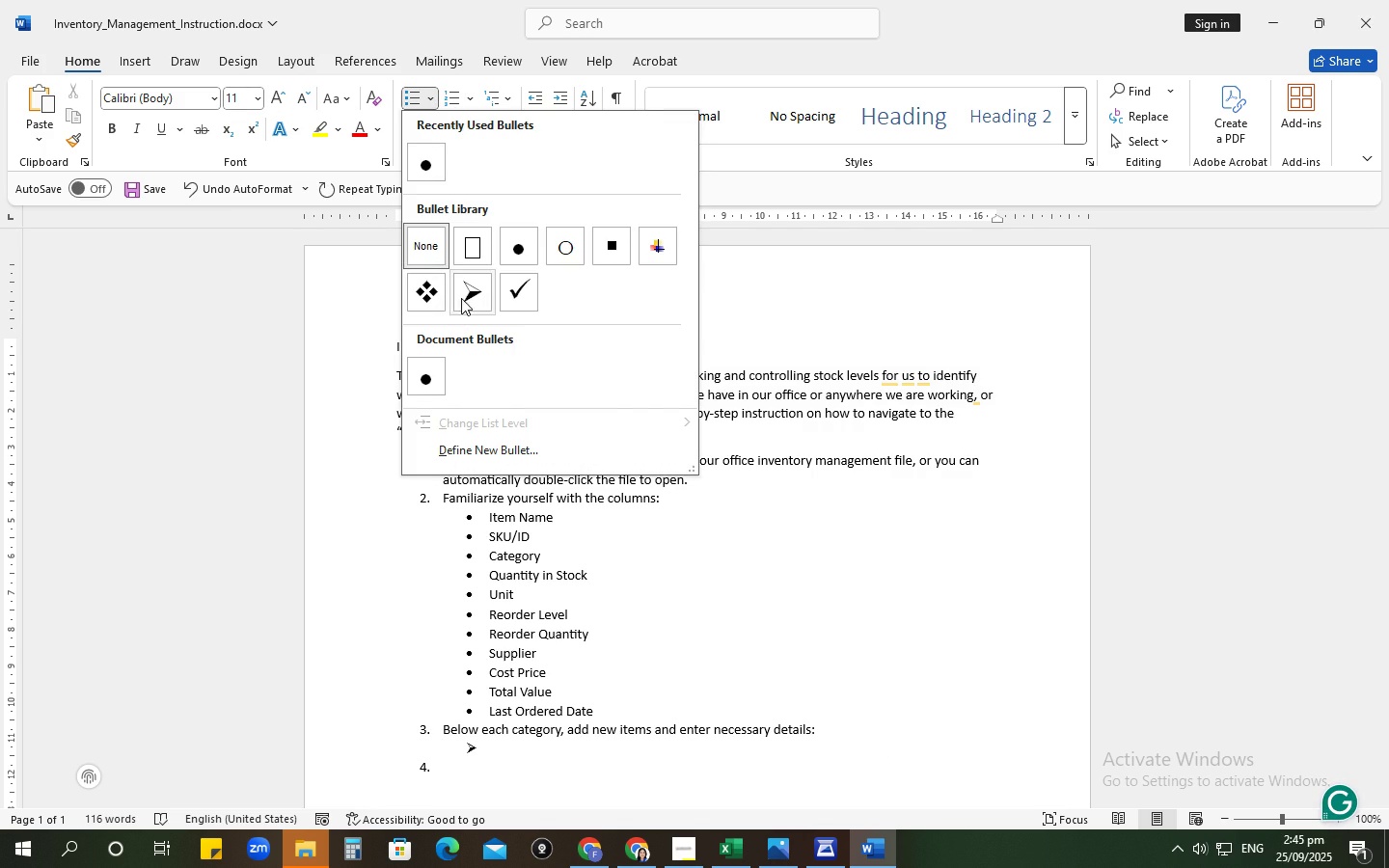 
left_click([468, 298])
 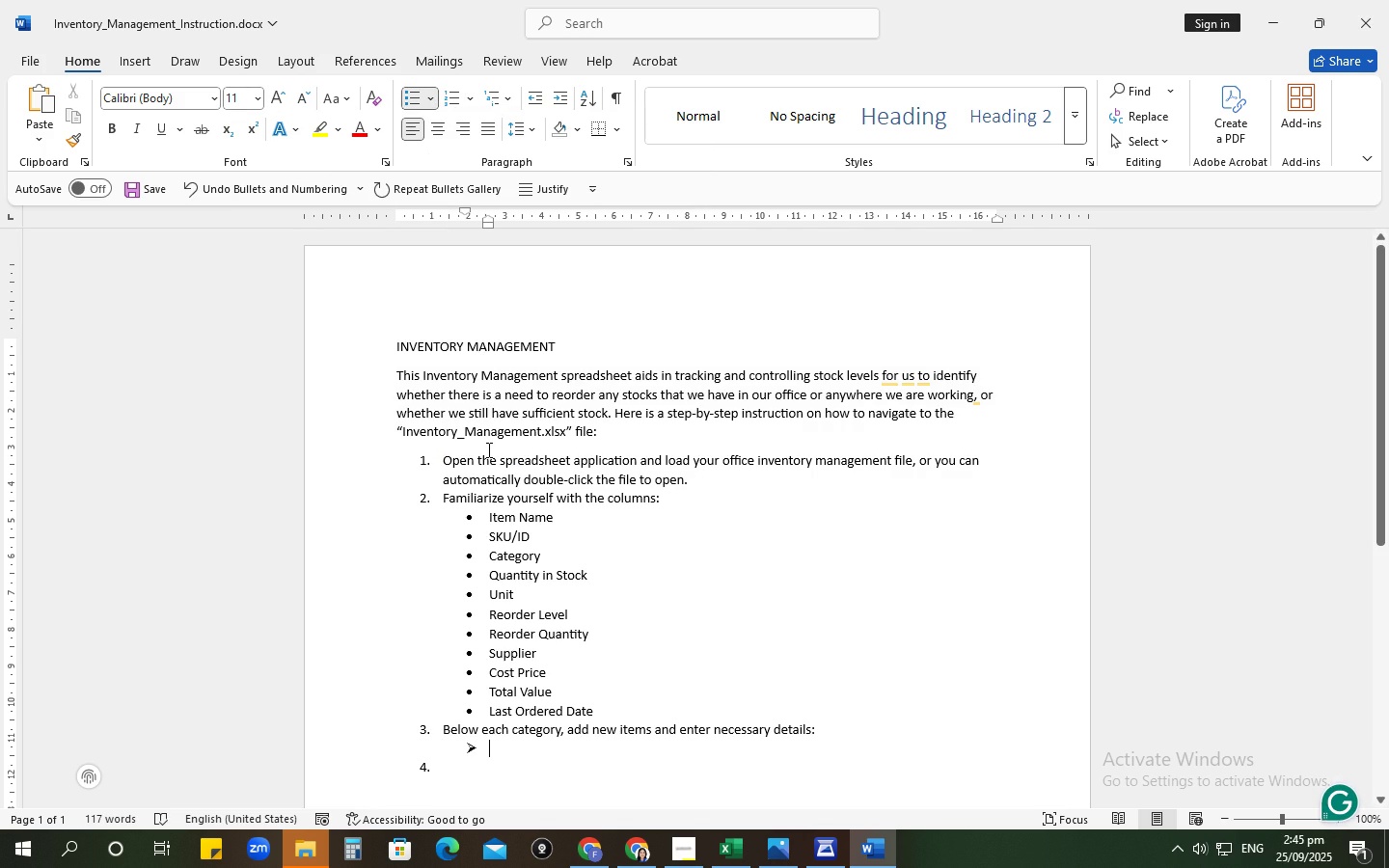 
type(Item Name: Name of the item)